 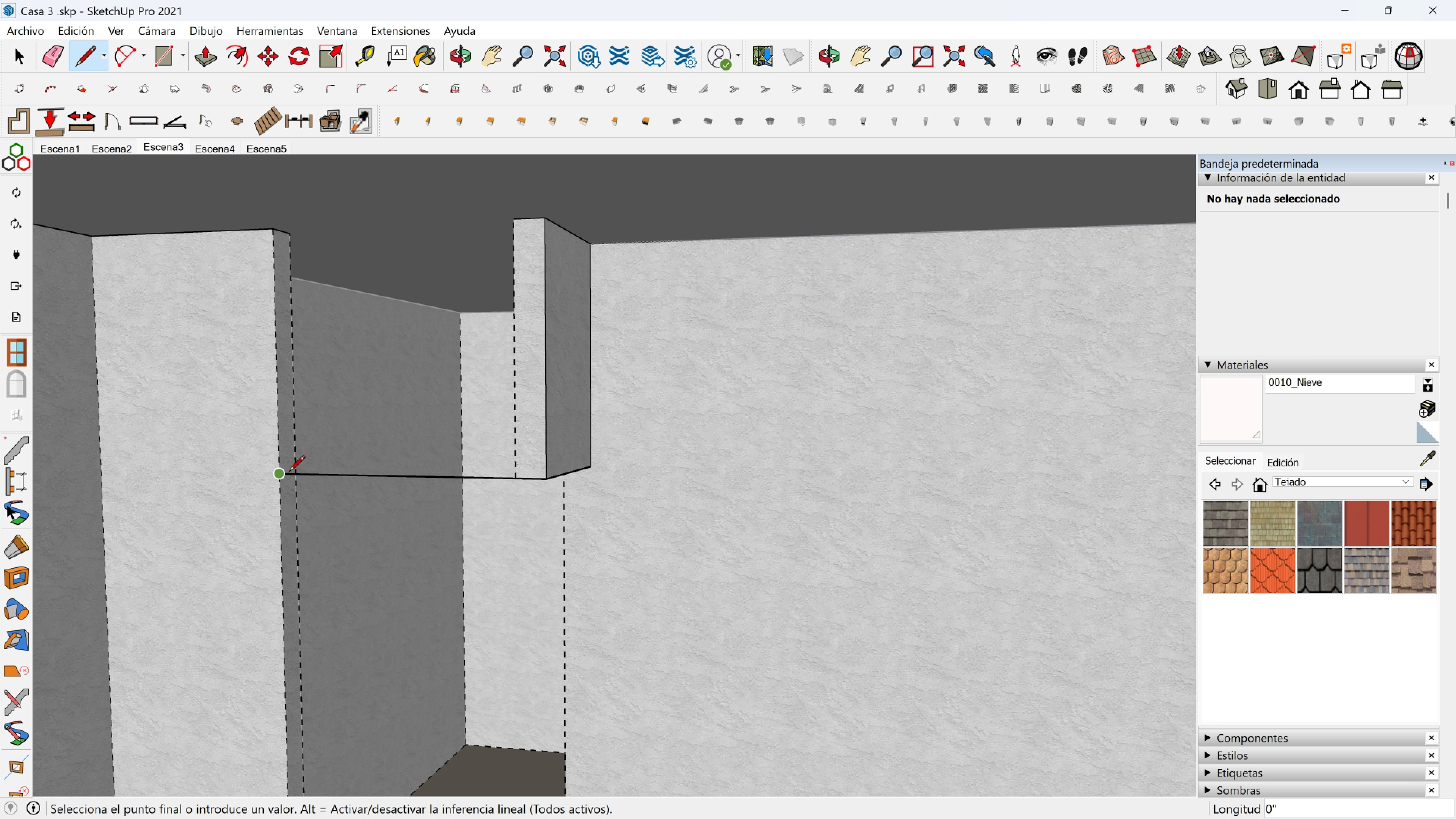 
scroll: coordinate [269, 479], scroll_direction: up, amount: 2.0
 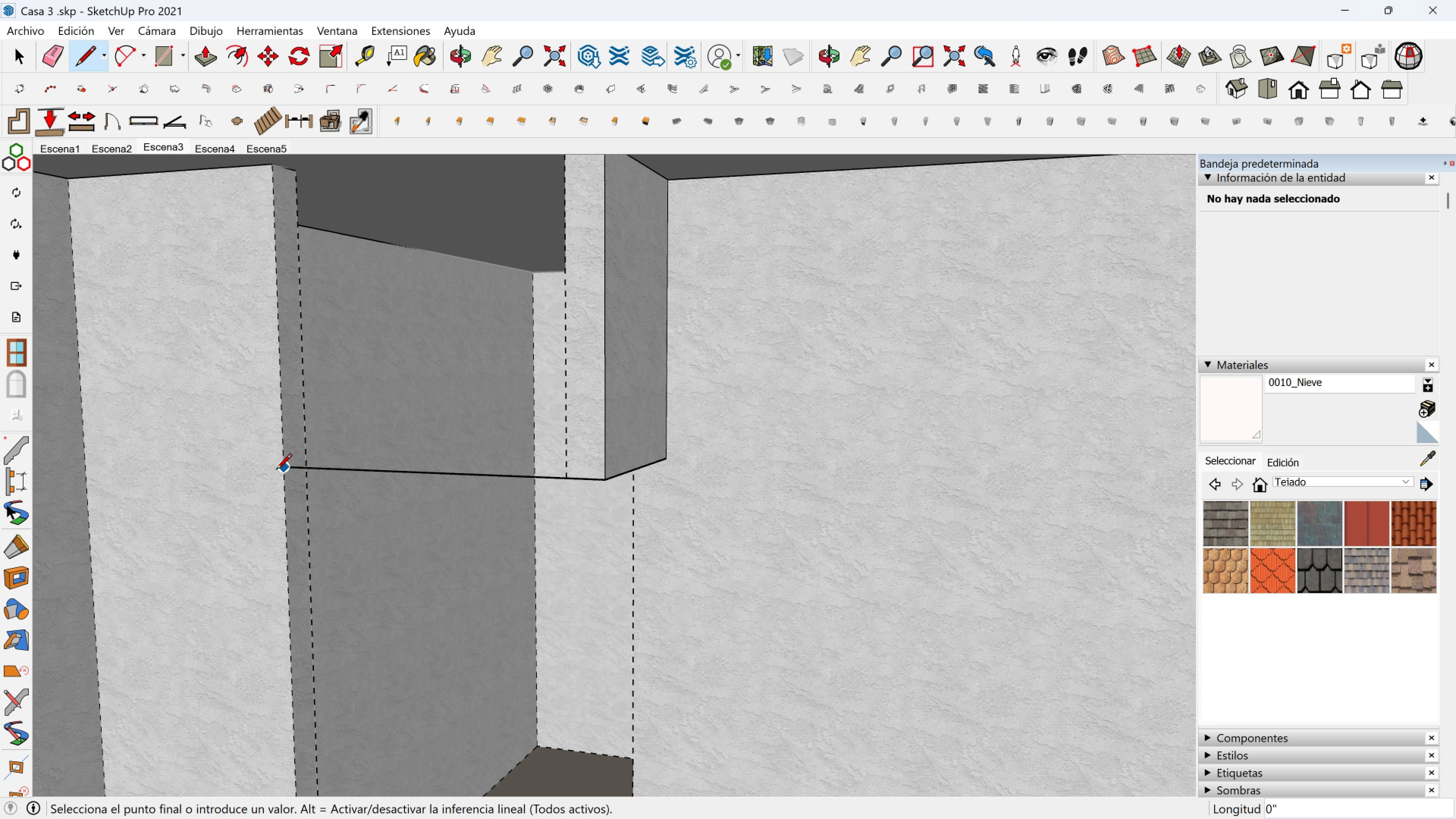 
left_click([276, 471])
 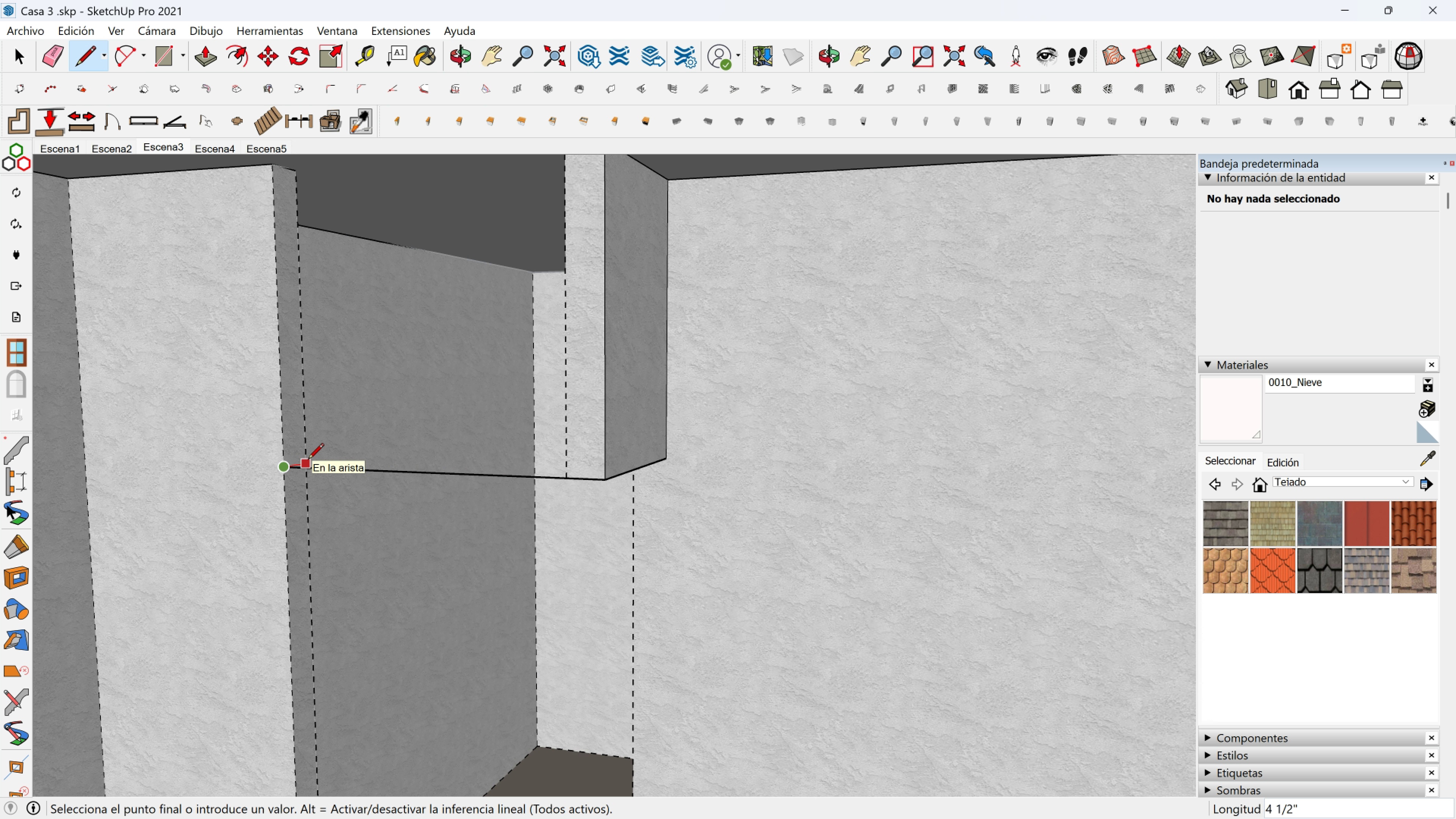 
left_click([308, 460])
 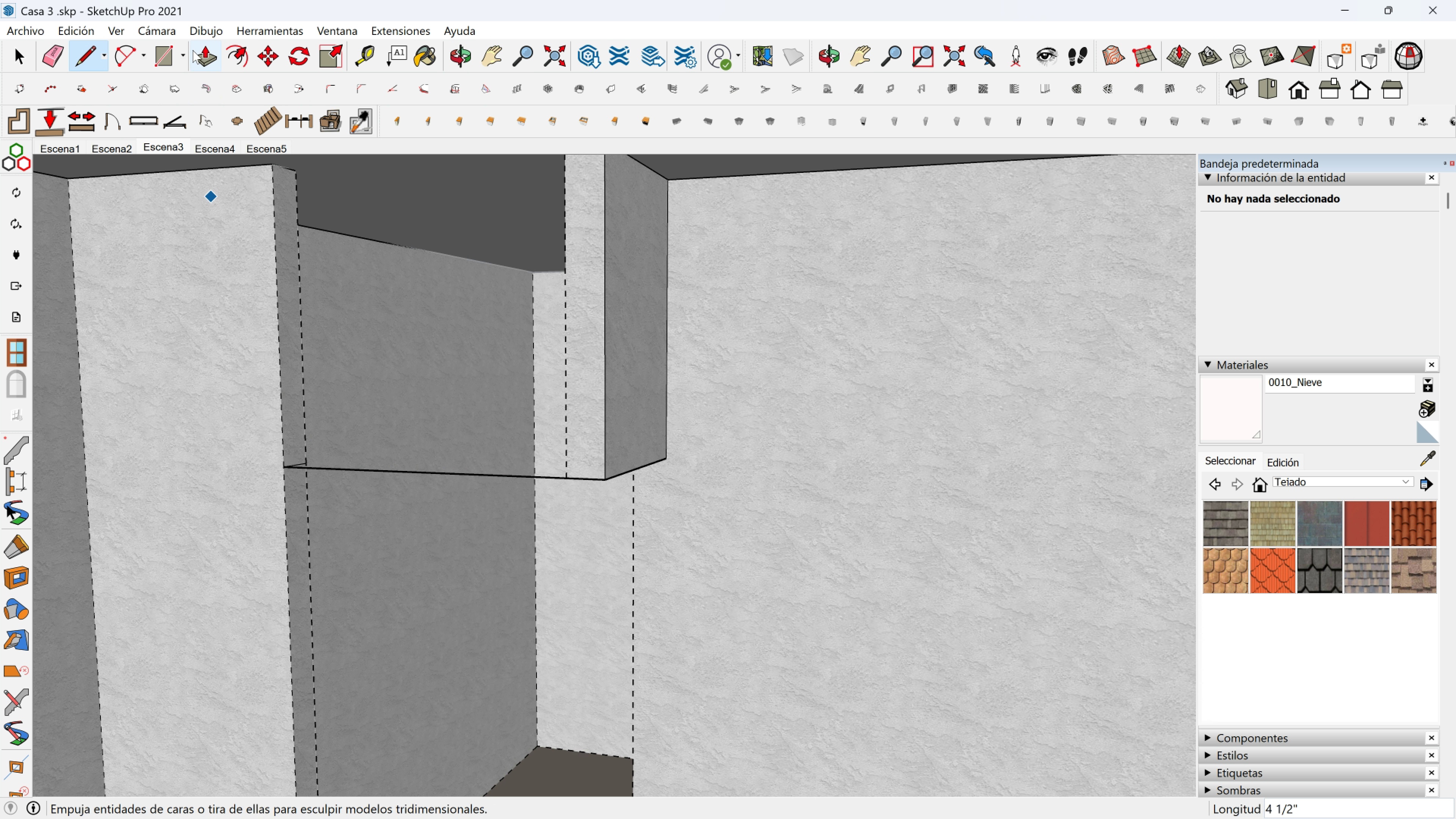 
left_click([211, 49])
 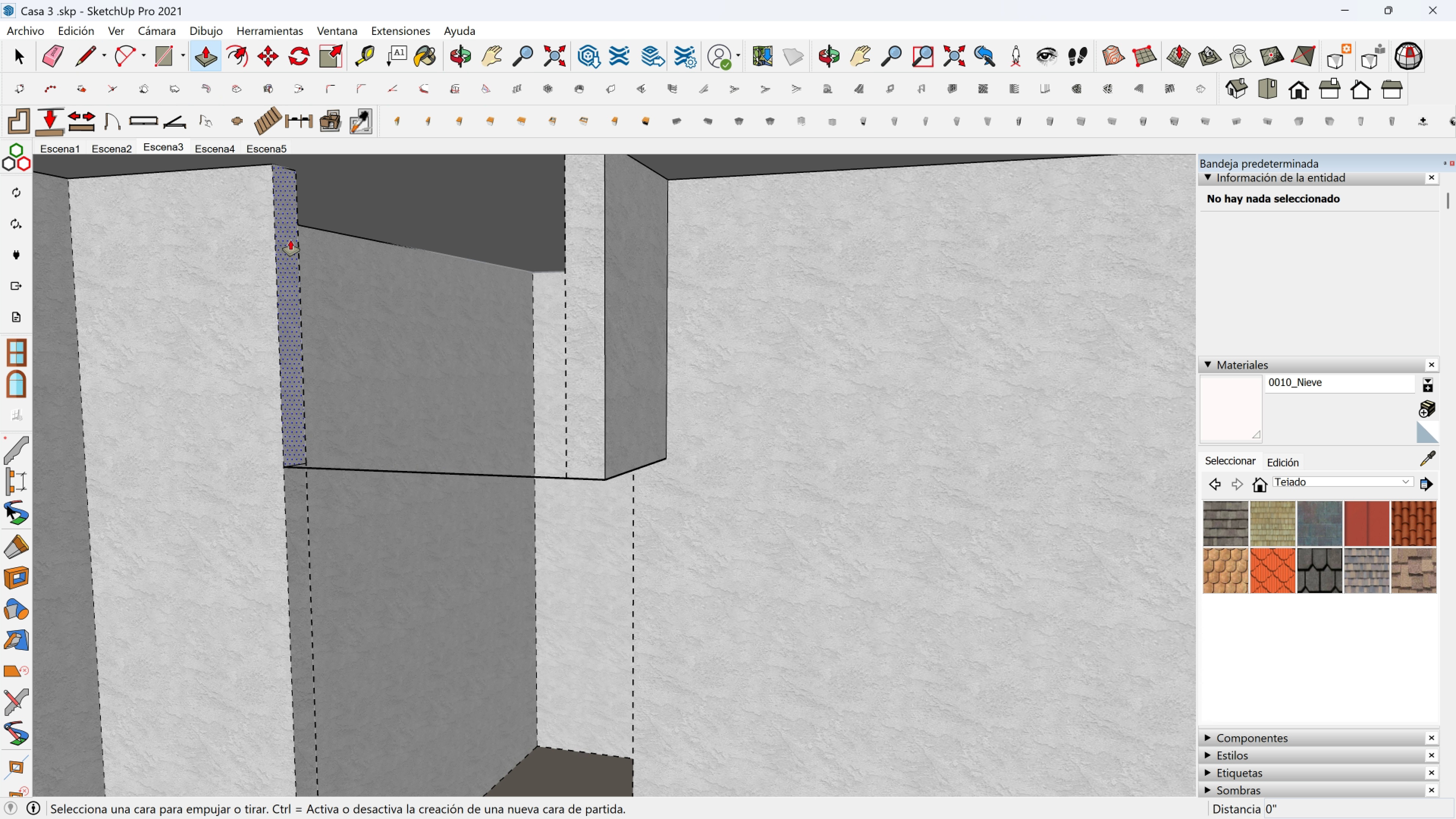 
left_click([290, 240])
 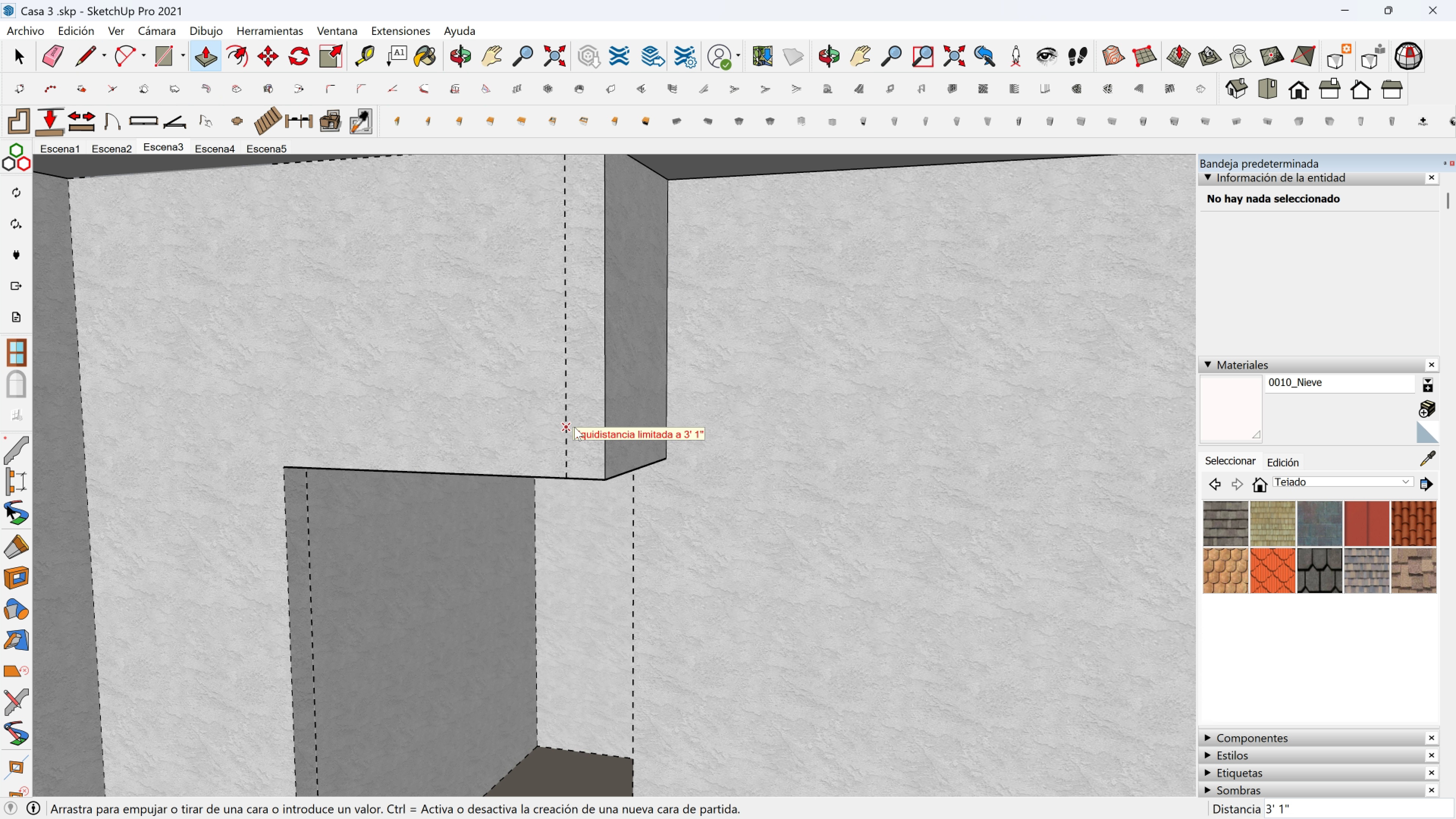 
left_click([577, 427])
 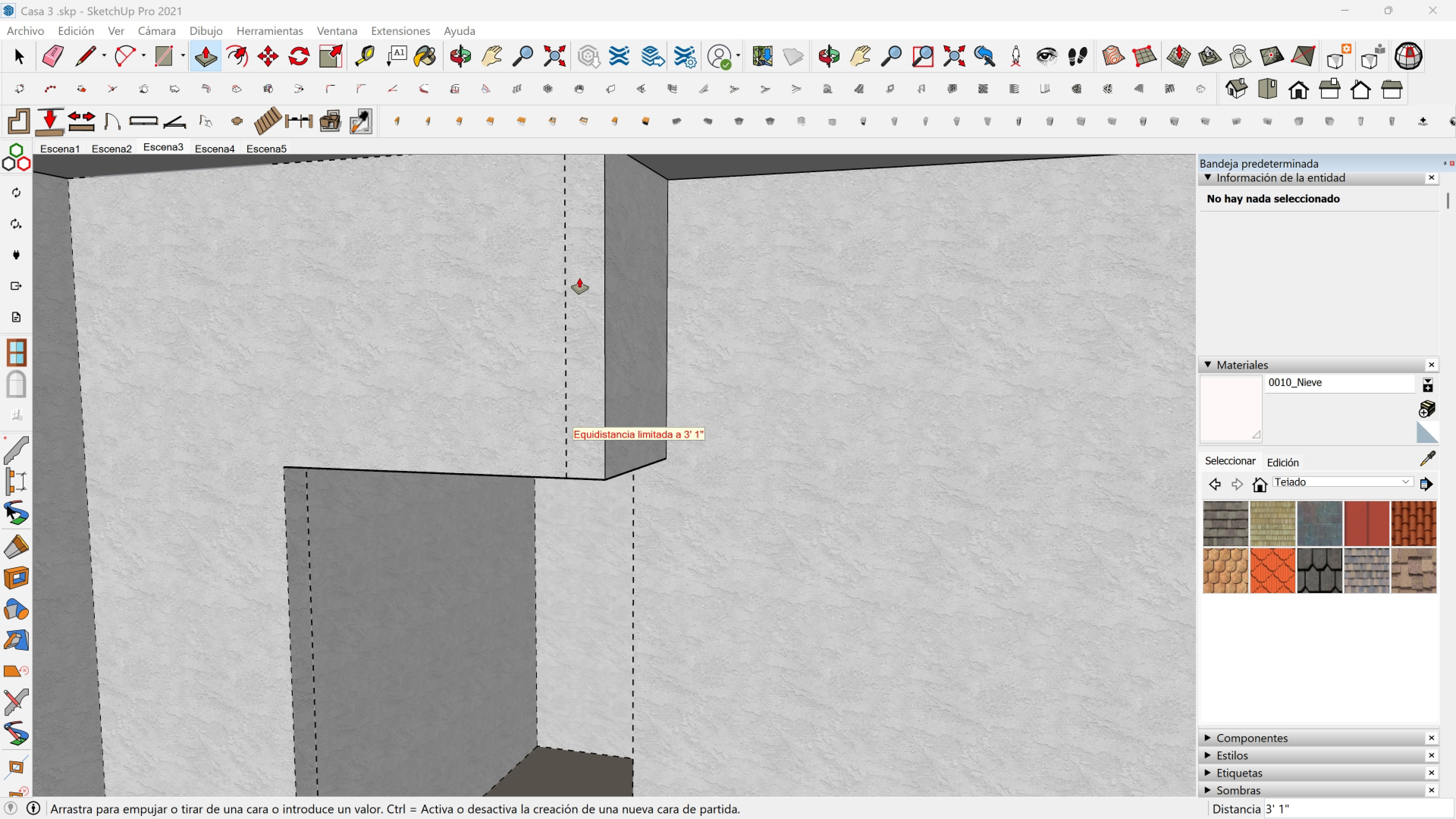 
scroll: coordinate [532, 266], scroll_direction: down, amount: 2.0
 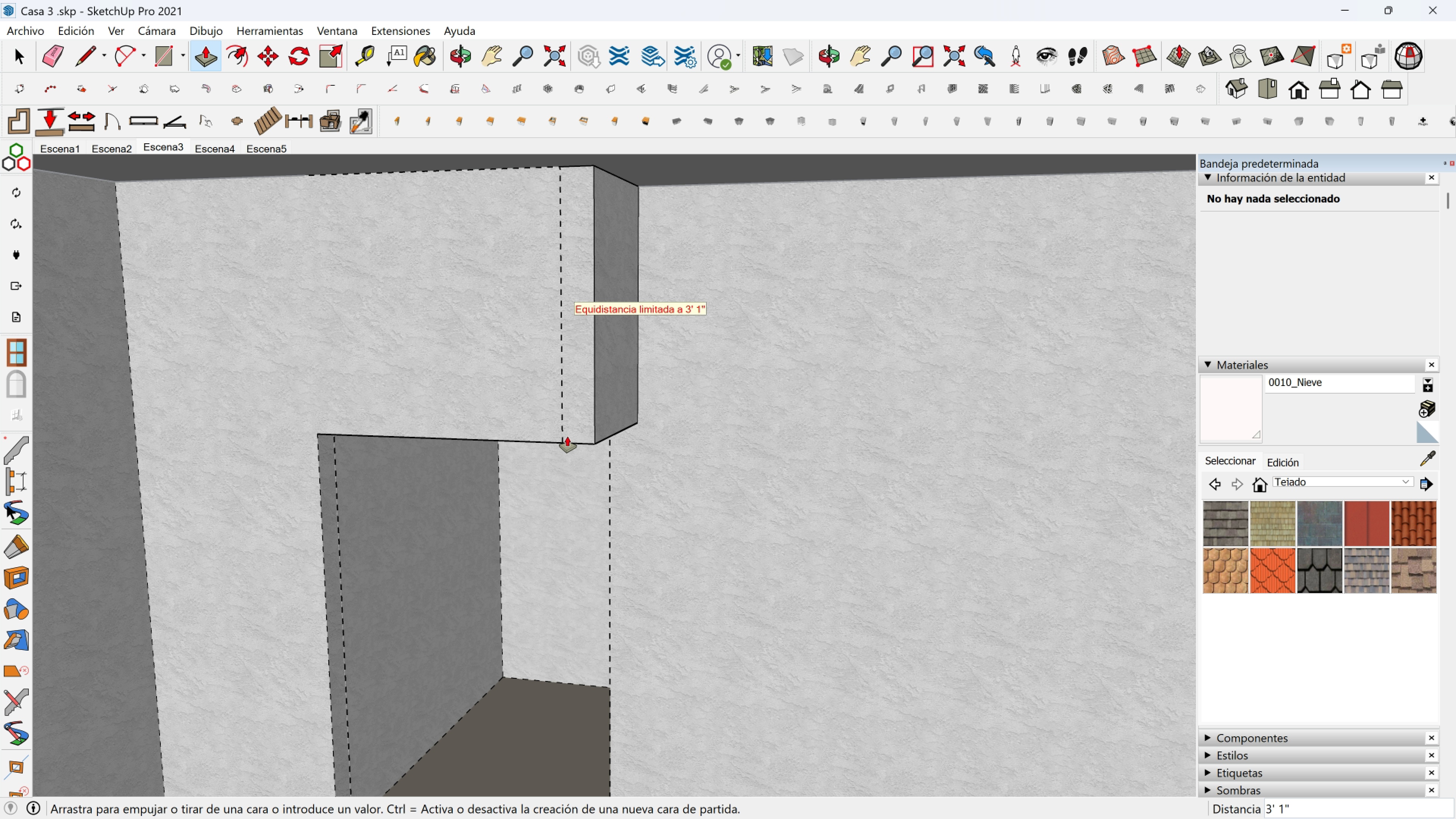 
left_click([566, 440])
 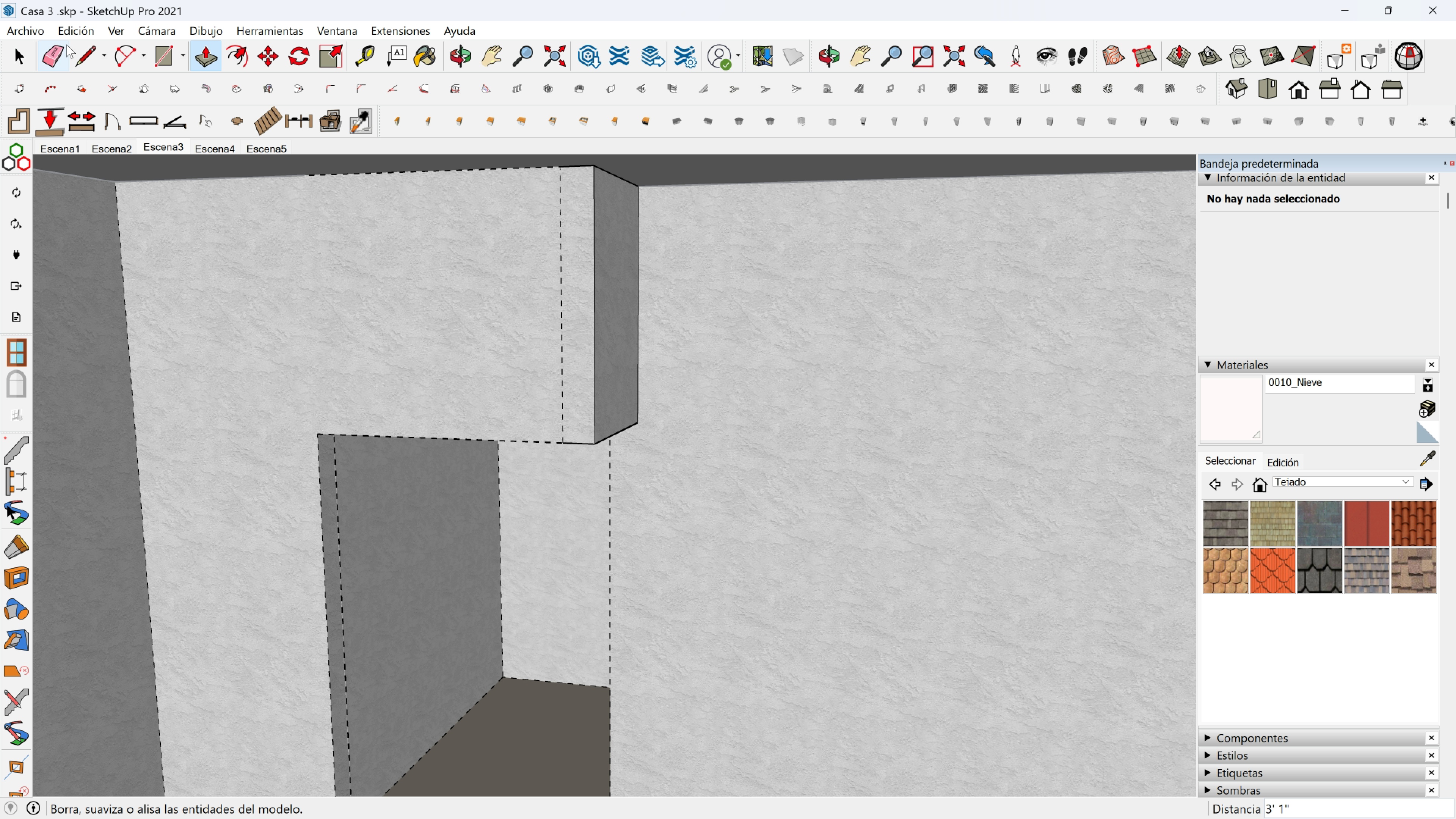 
left_click([55, 56])